 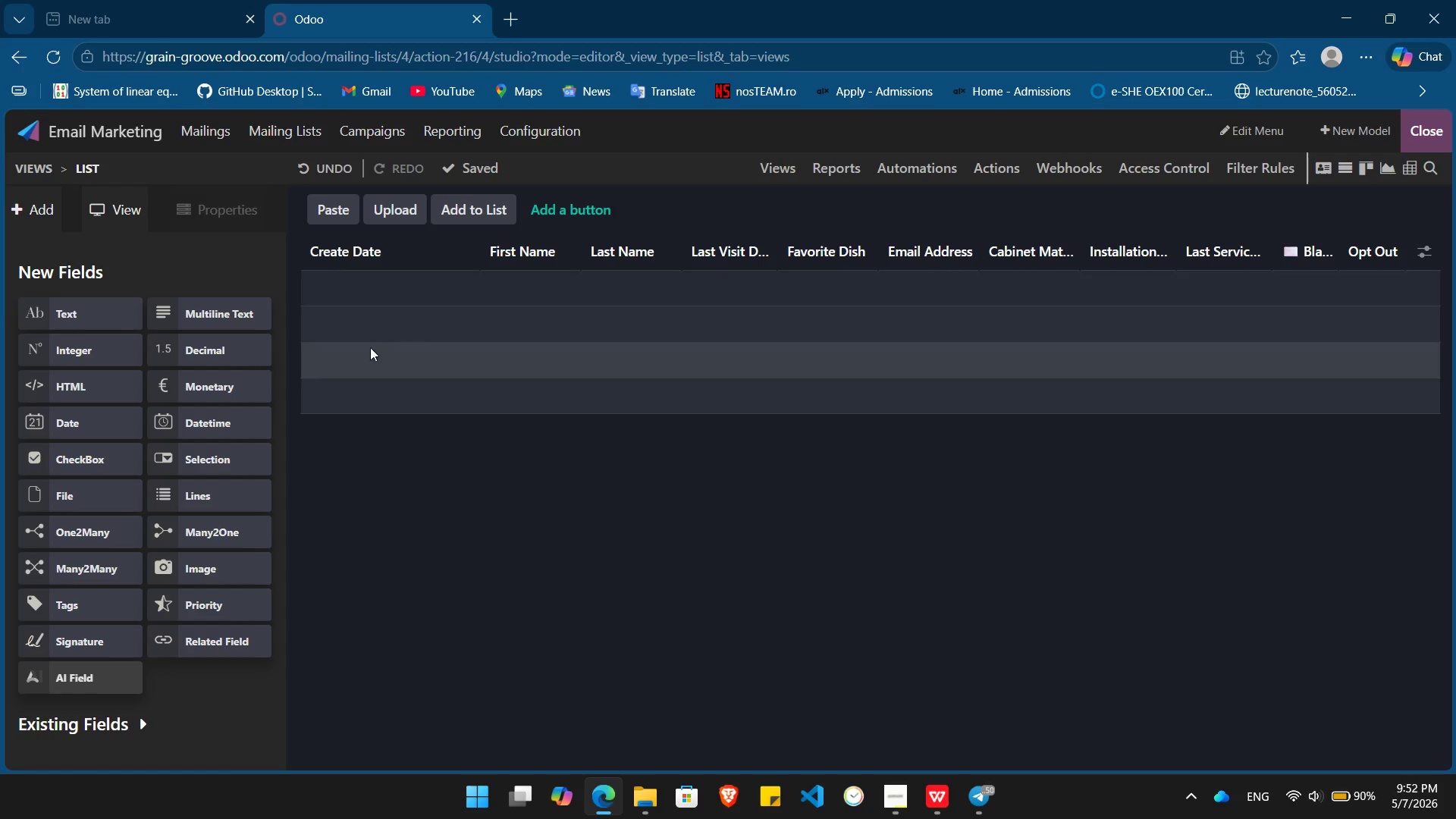 
left_click_drag(start_coordinate=[76, 314], to_coordinate=[905, 227])
 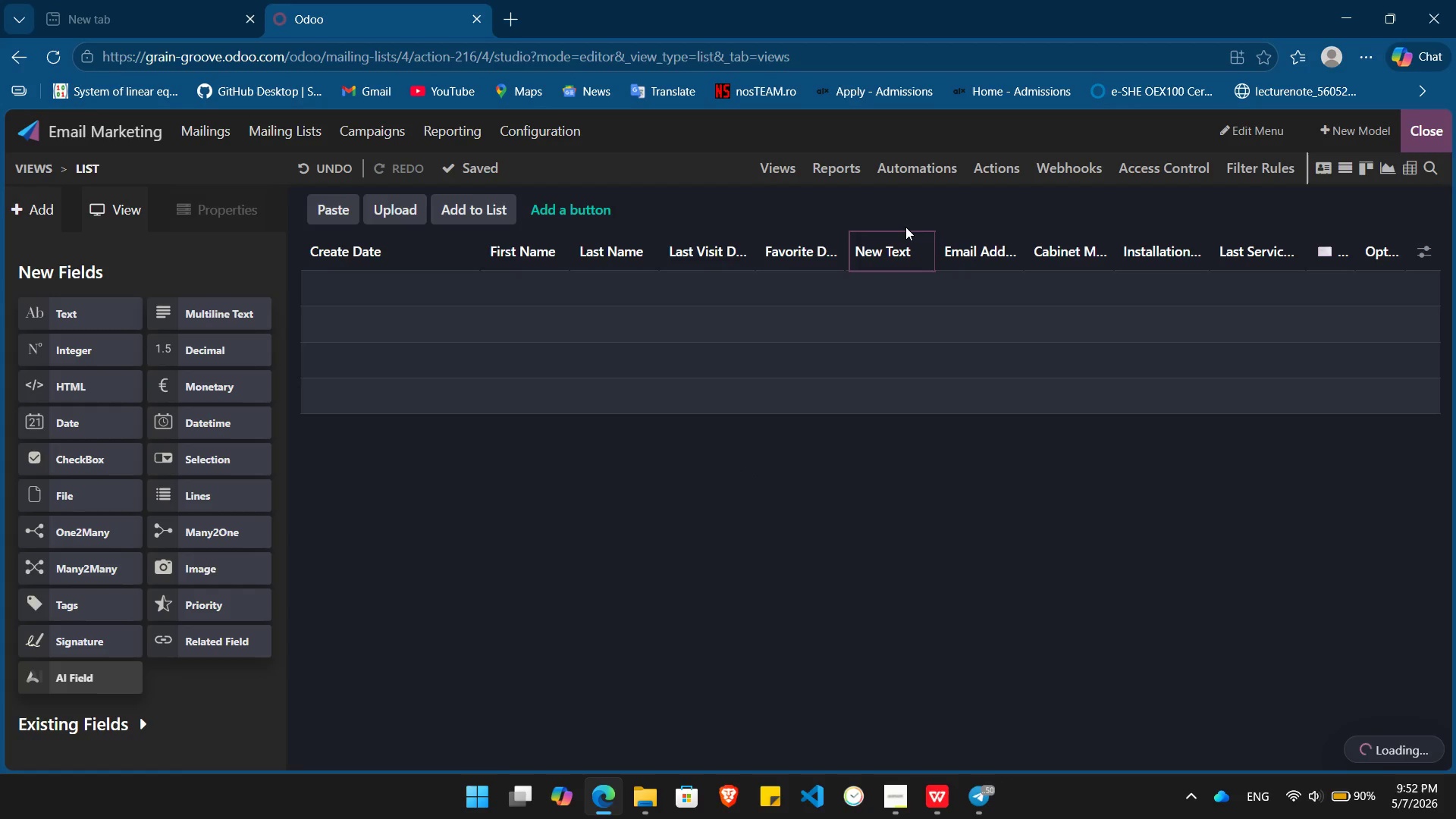 
wait(5.61)
 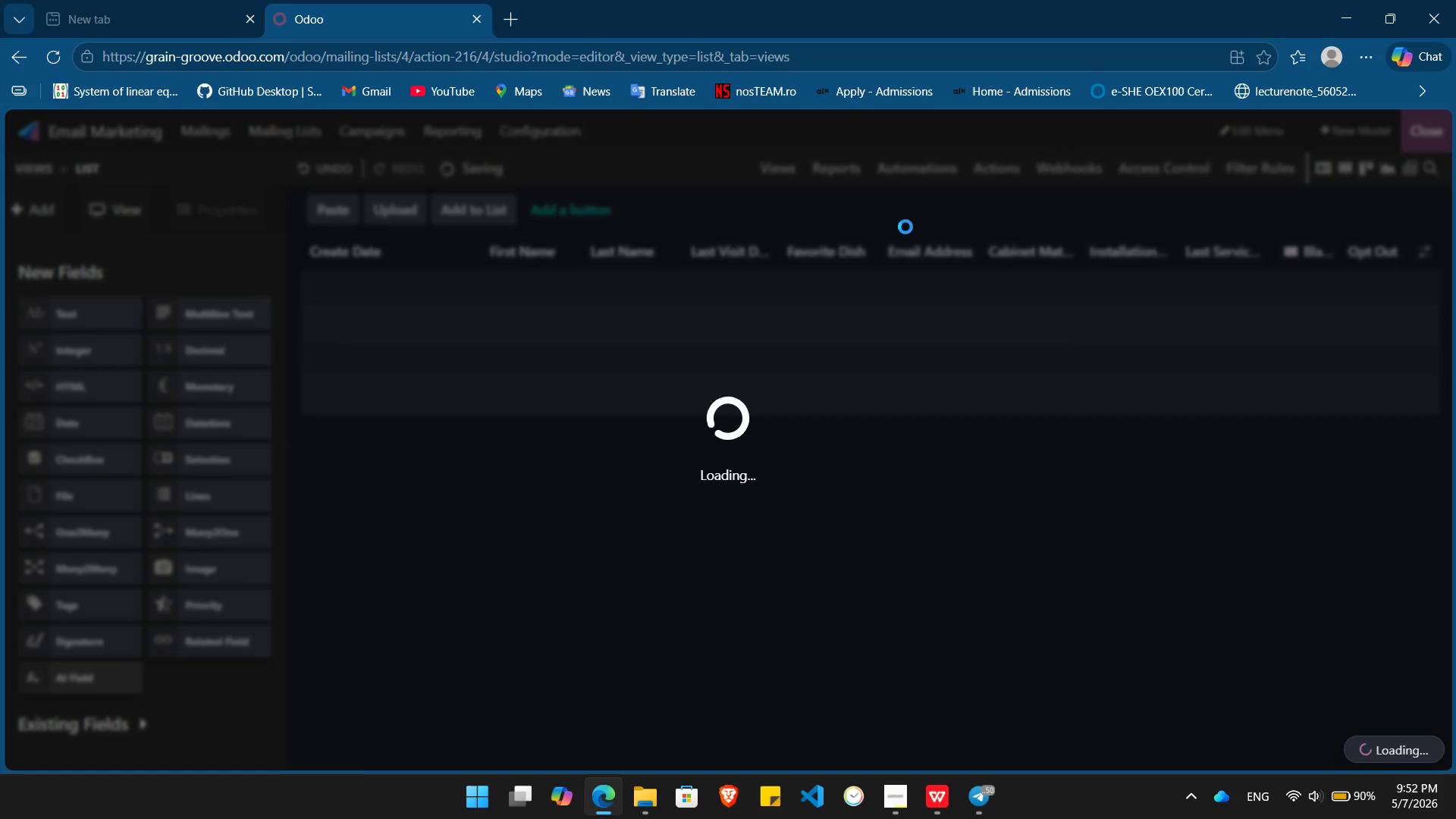 
hold_key(key=Backspace, duration=1.34)
 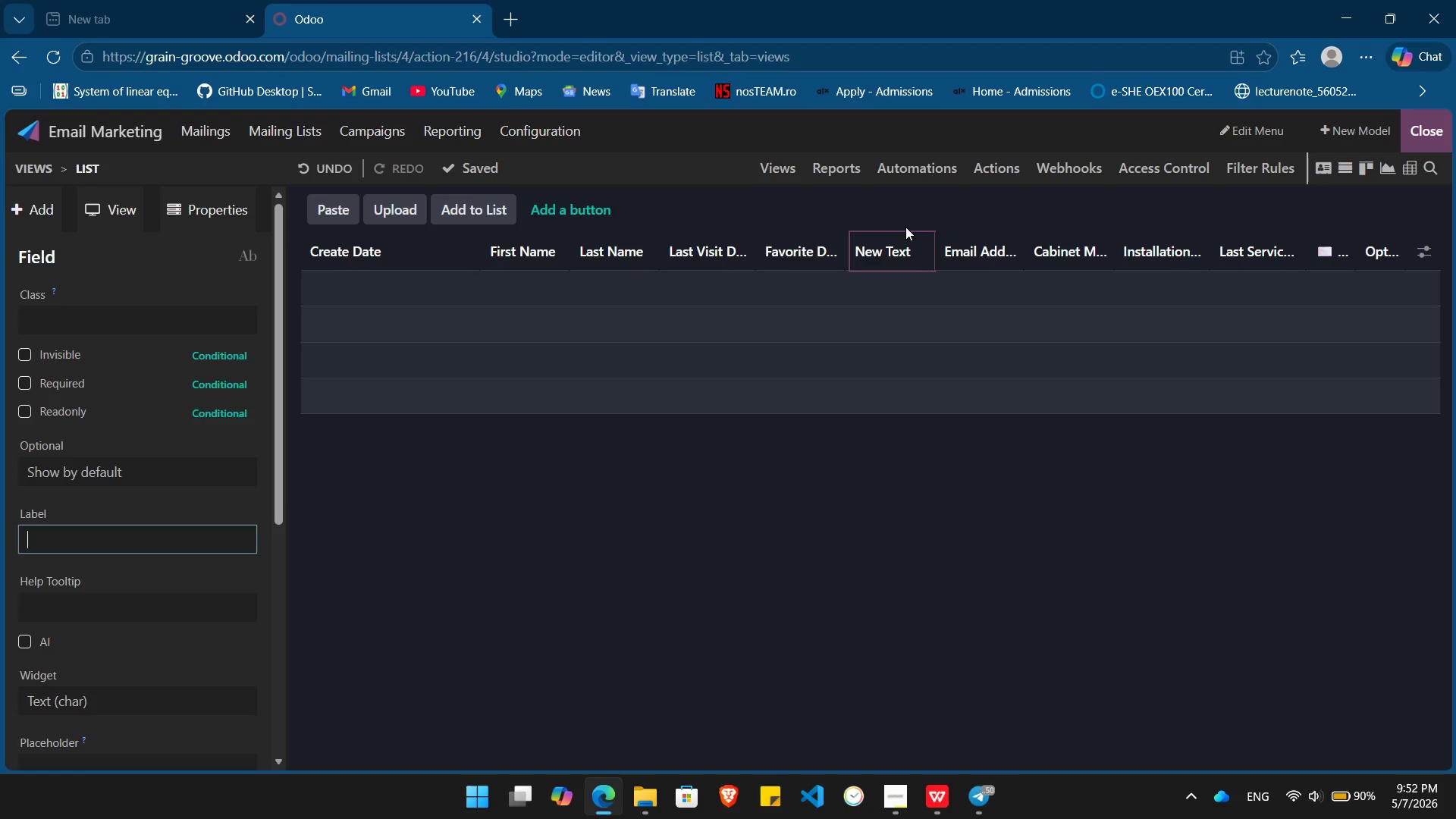 
type(Loyality)
key(Backspace)
key(Backspace)
key(Backspace)
key(Backspace)
 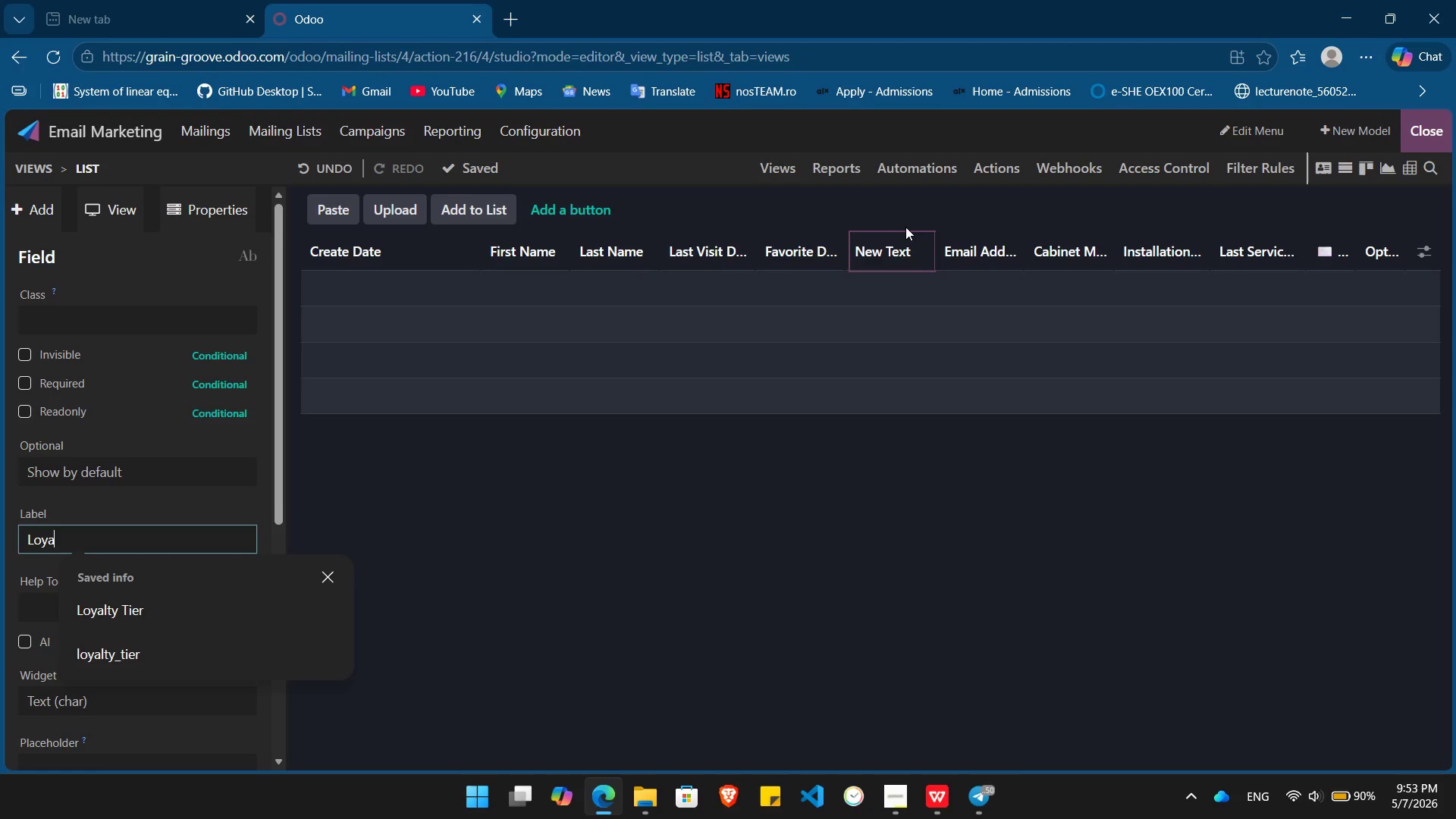 
key(ArrowDown)
 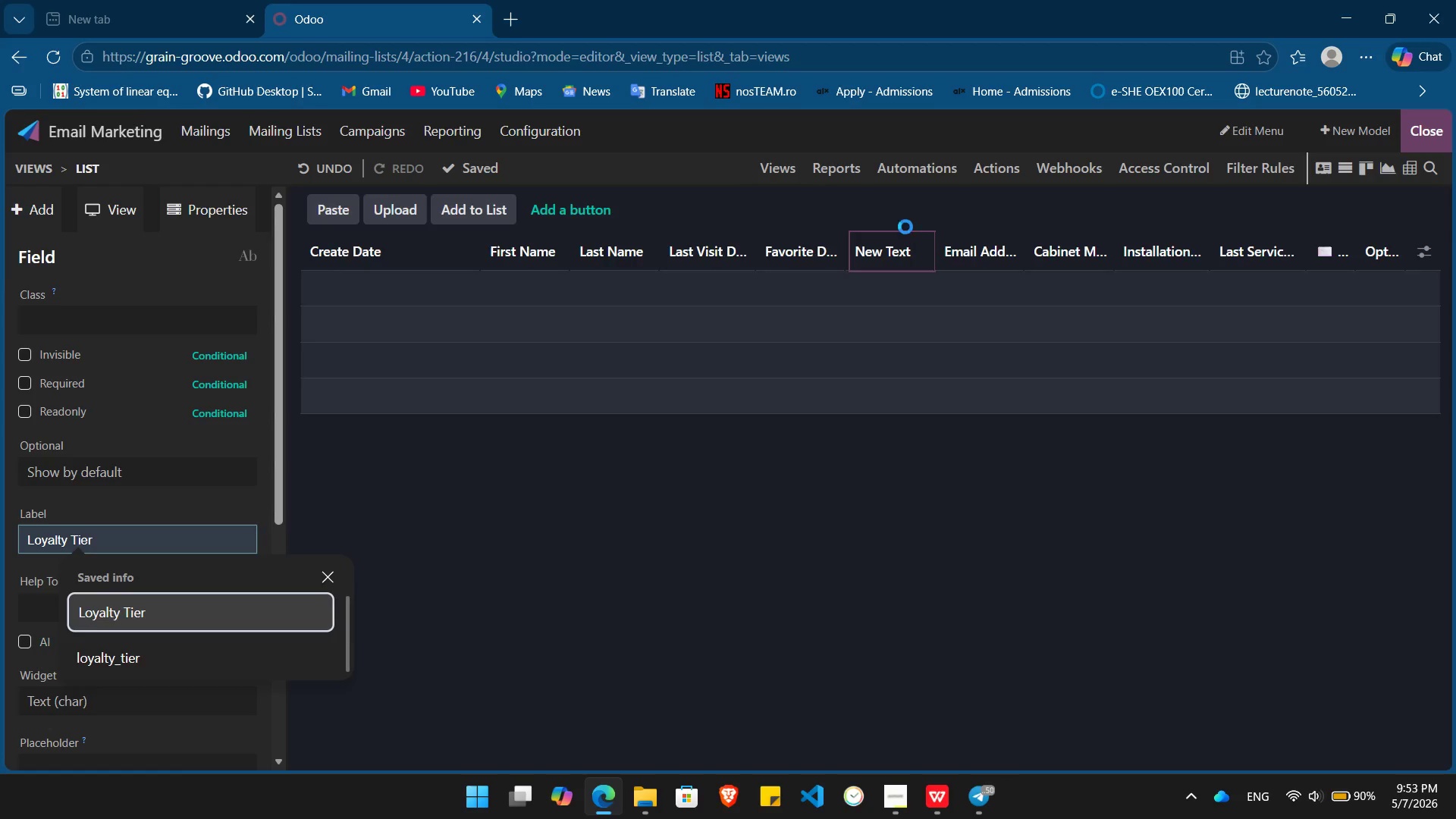 
key(Enter)
 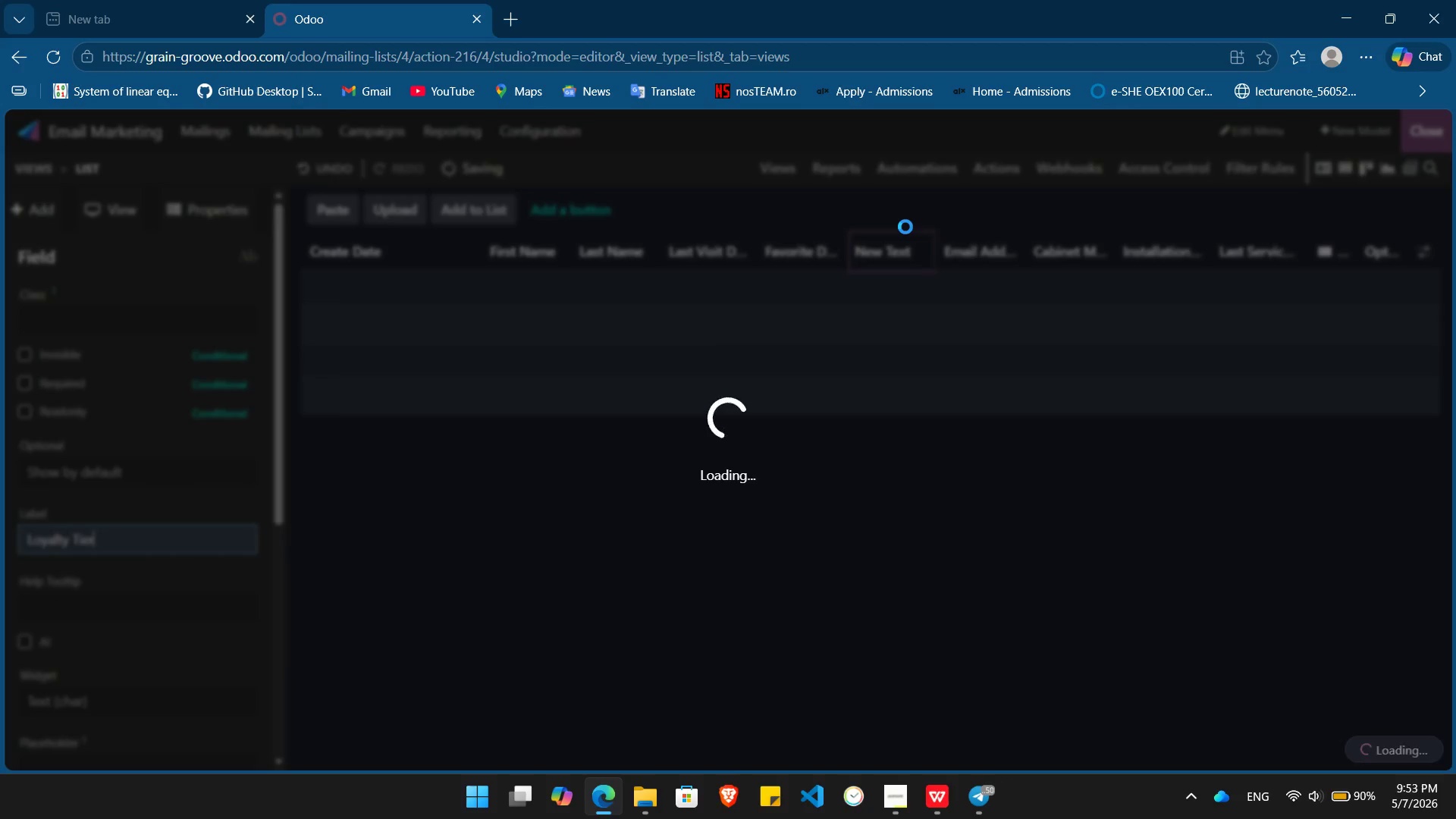 
key(Alt+AltLeft)
 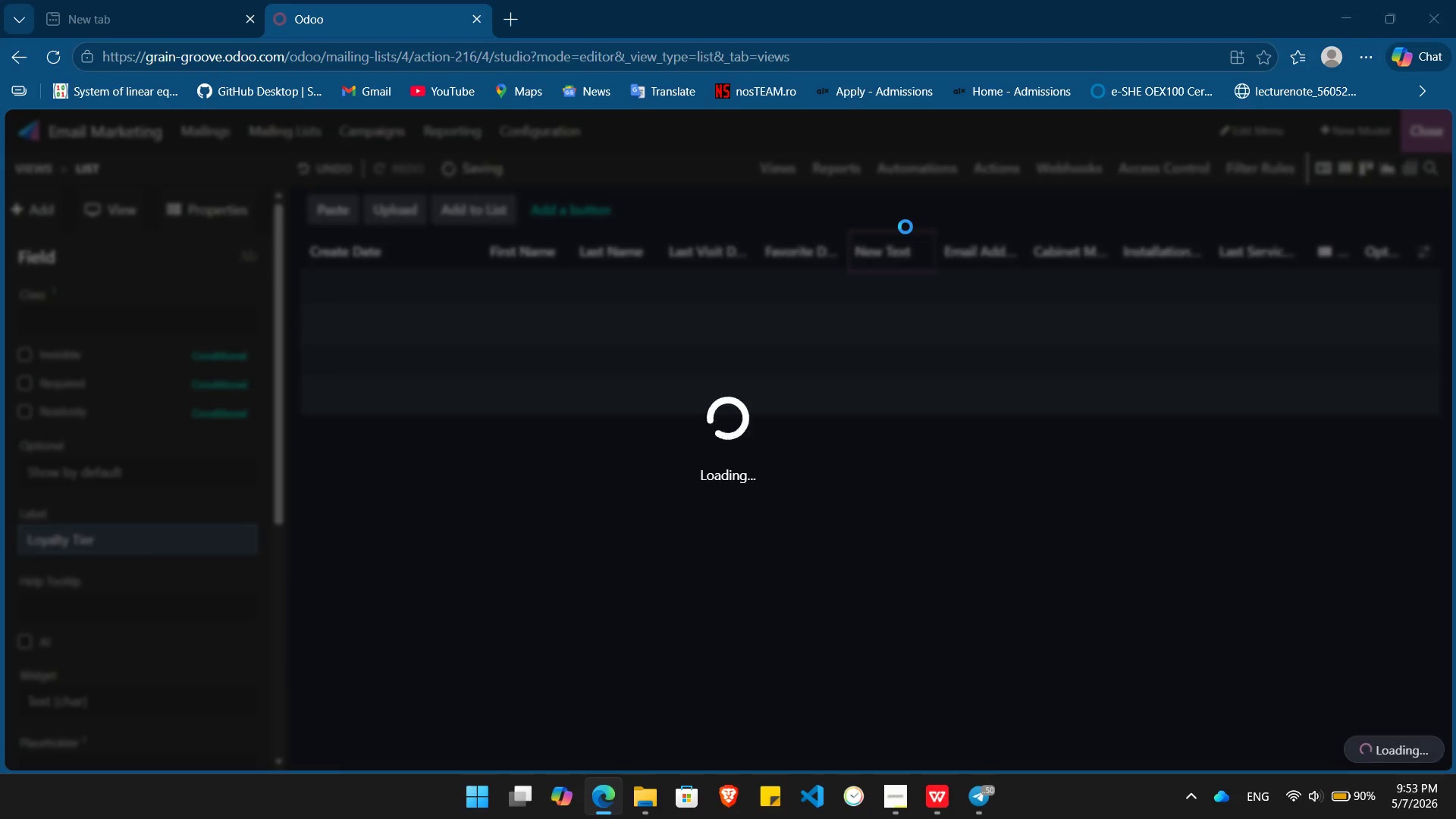 
key(Alt+Tab)
 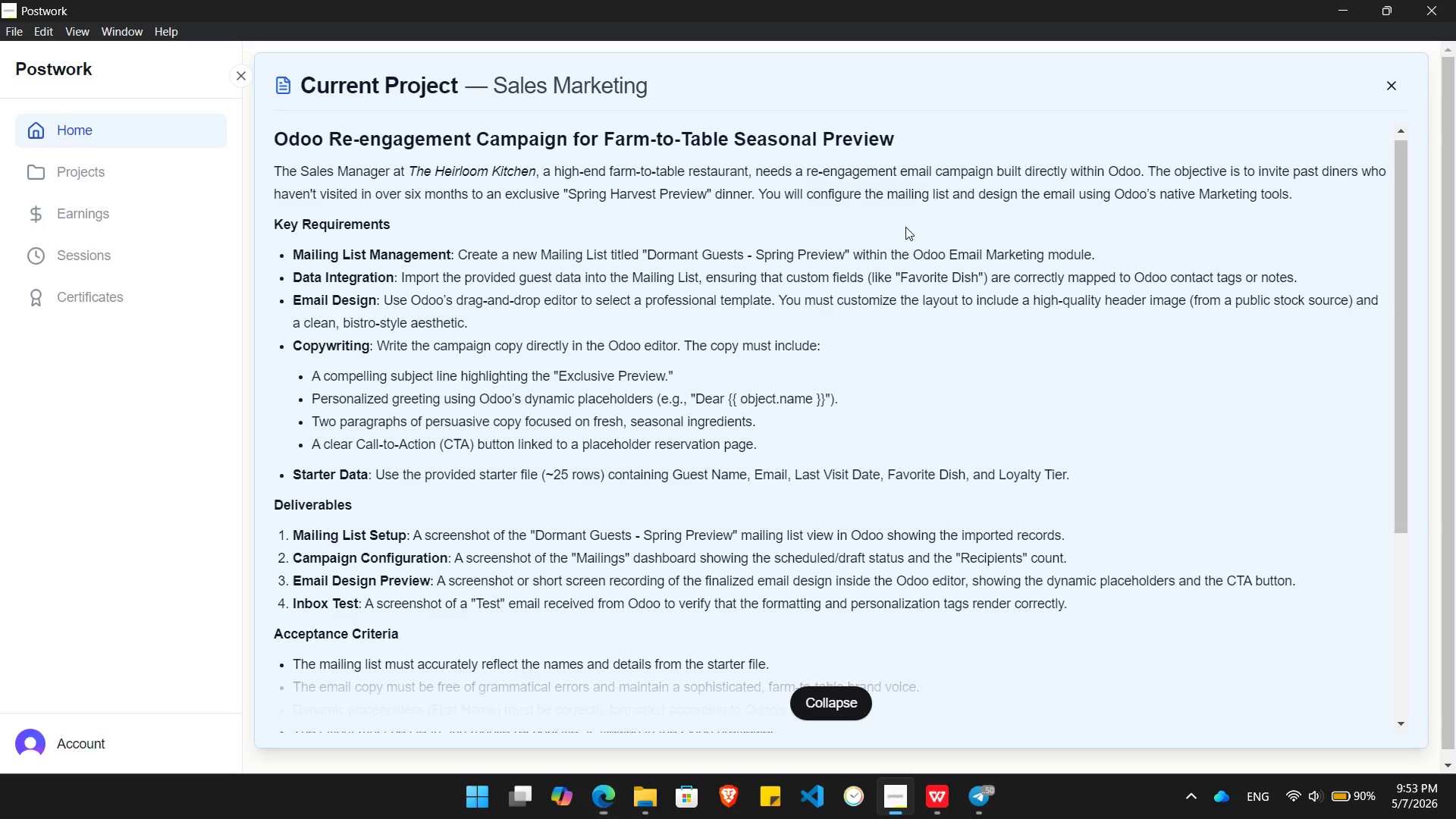 
key(Alt+AltLeft)